 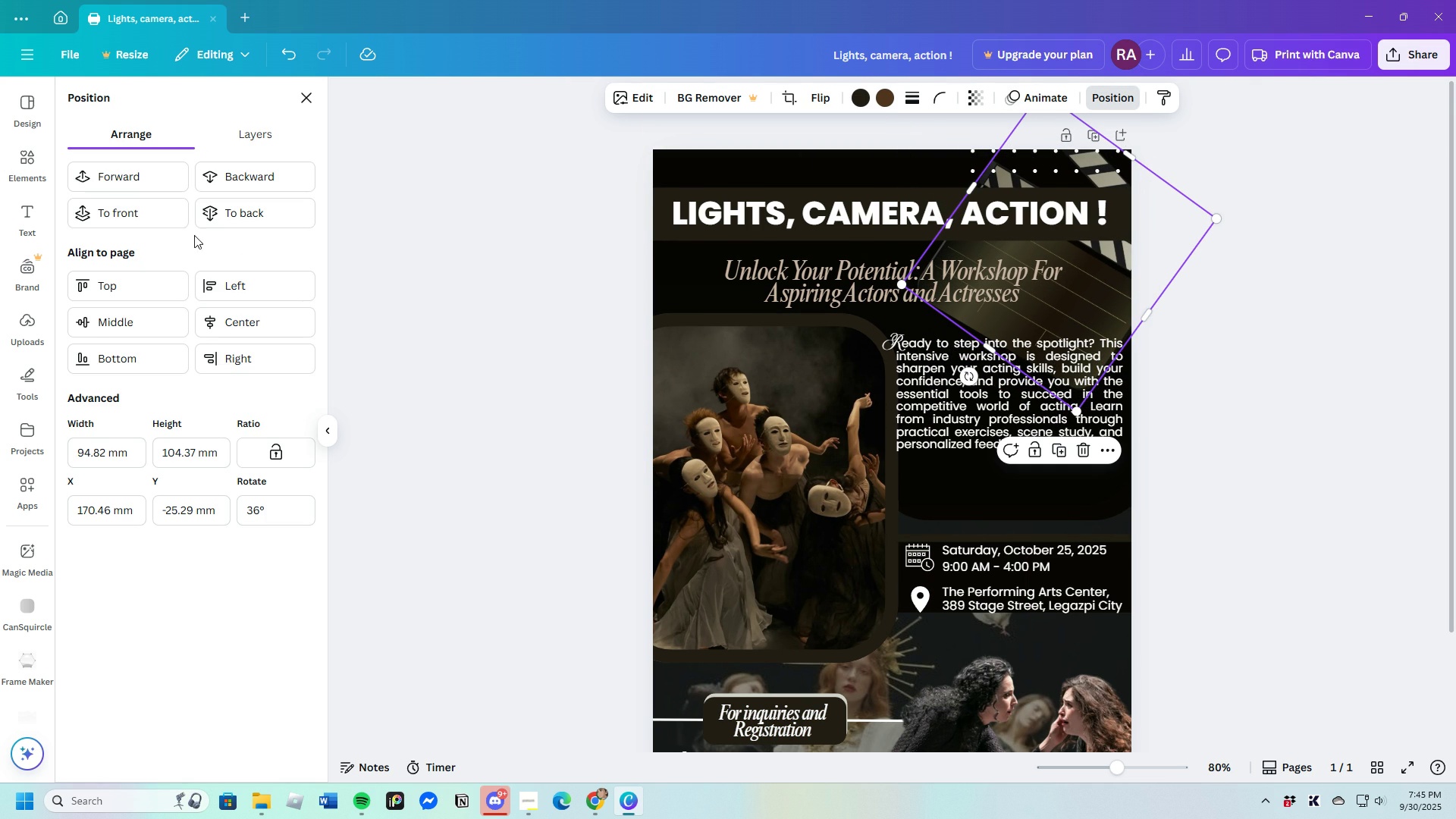 
left_click([227, 180])
 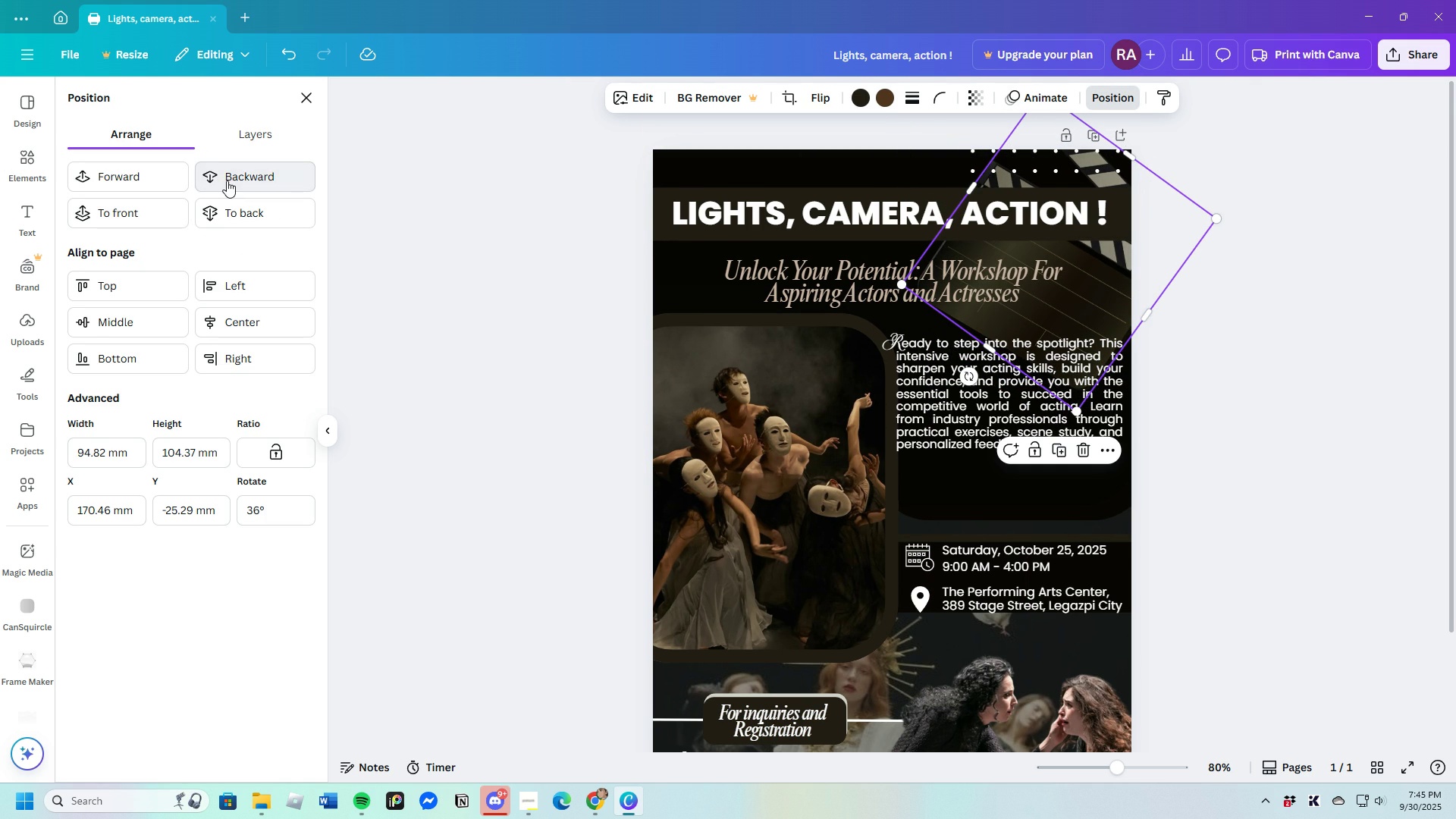 
left_click([227, 180])
 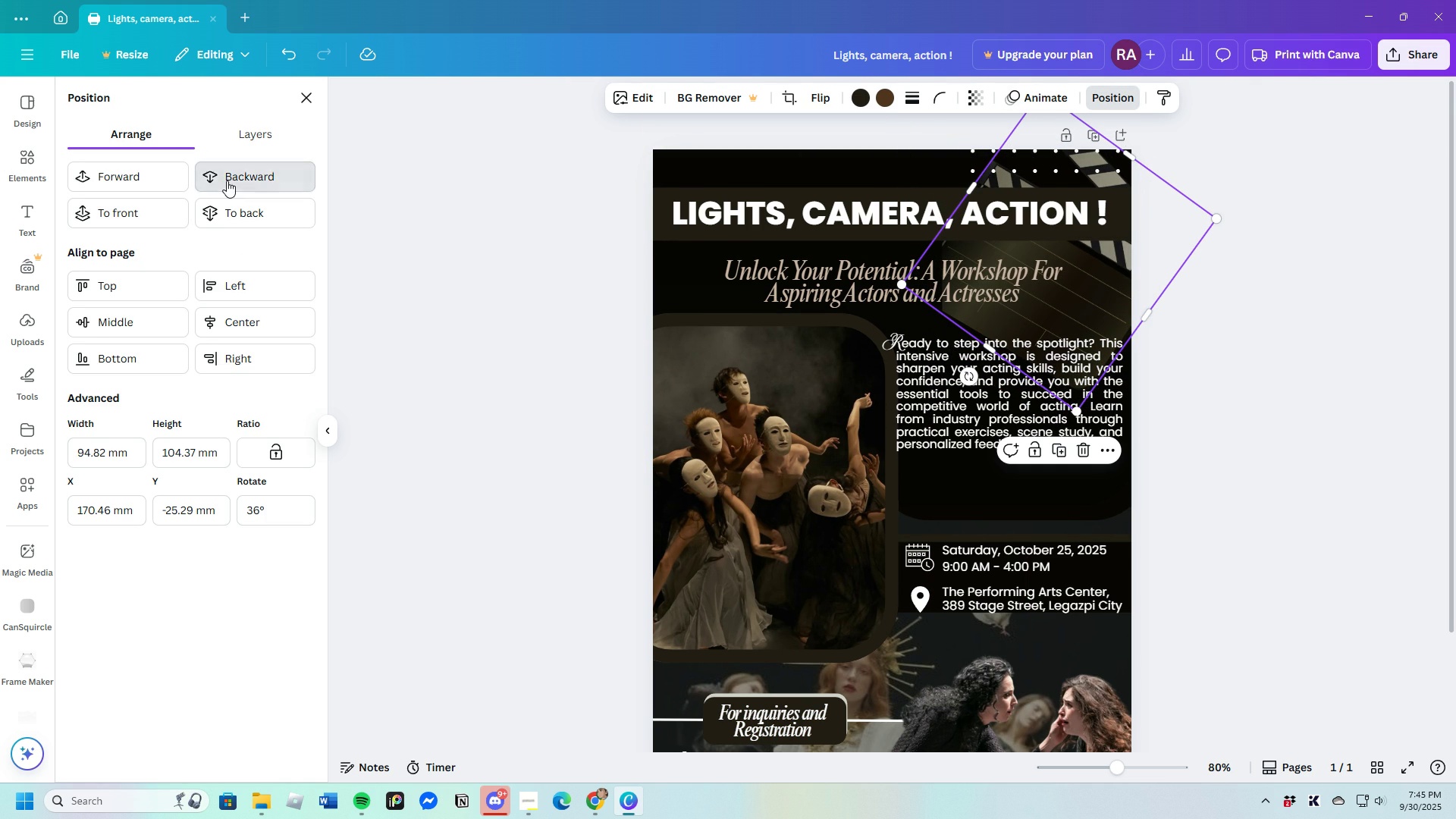 
left_click([227, 180])
 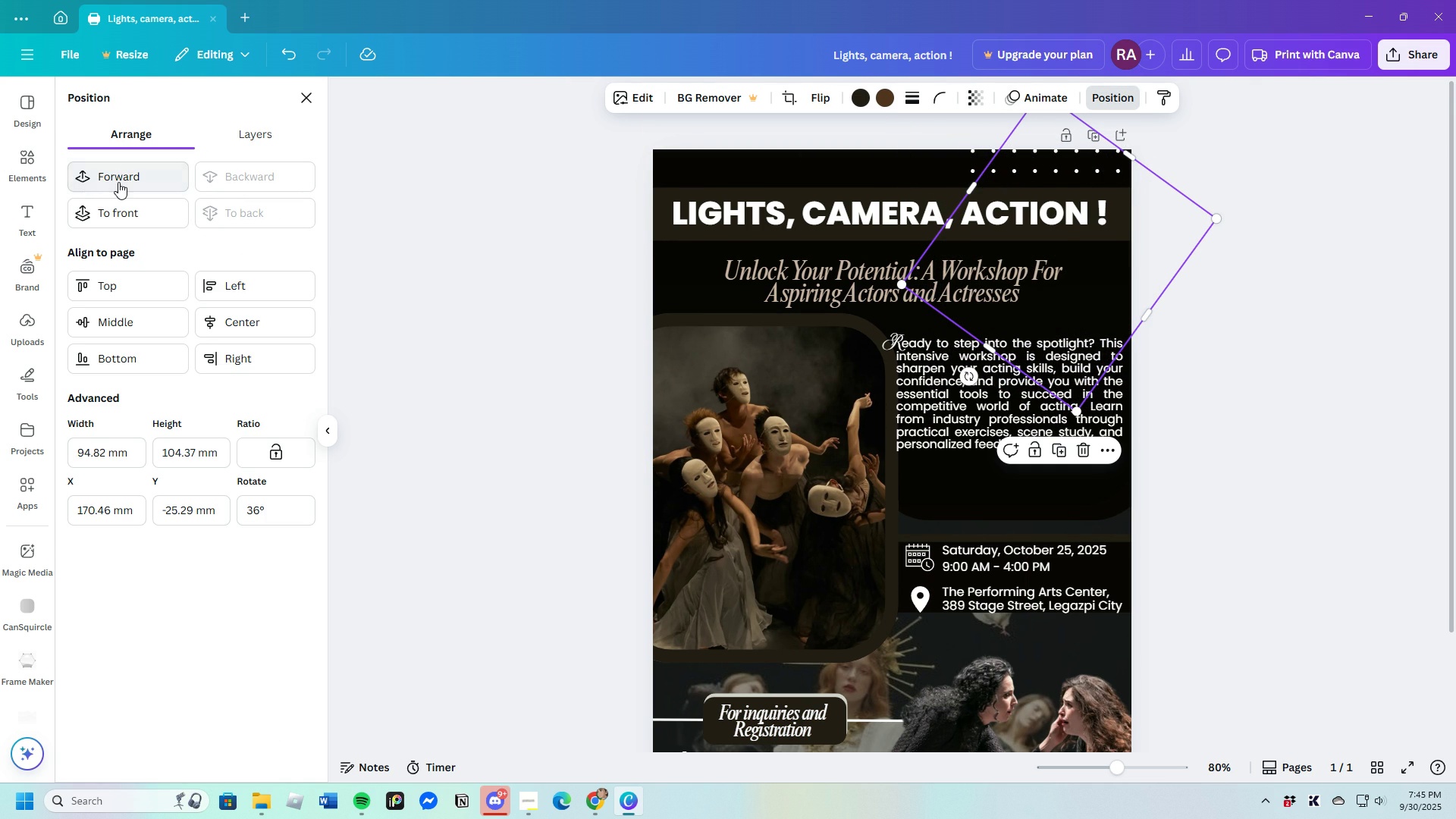 
left_click([118, 182])
 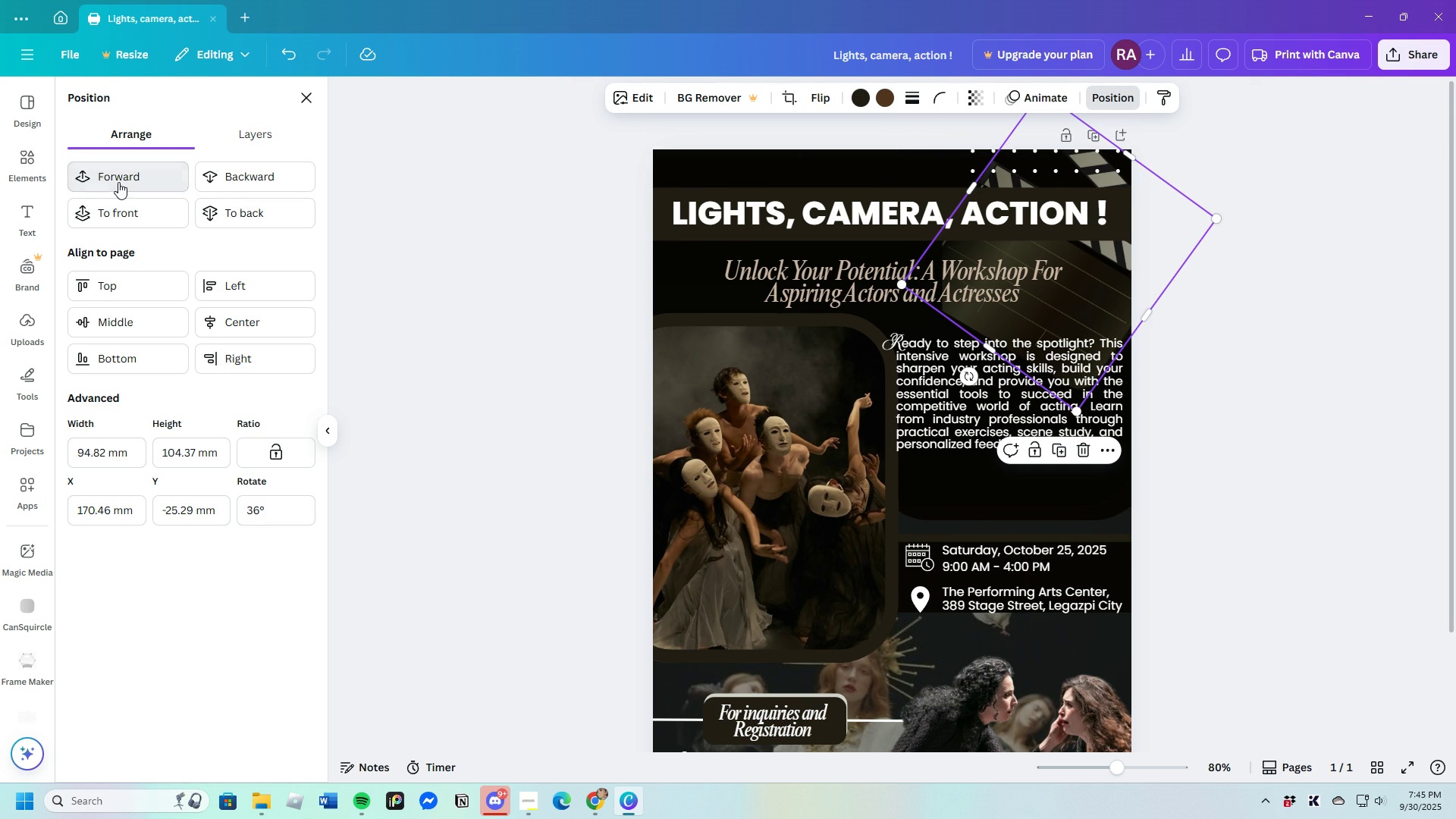 
left_click([118, 182])
 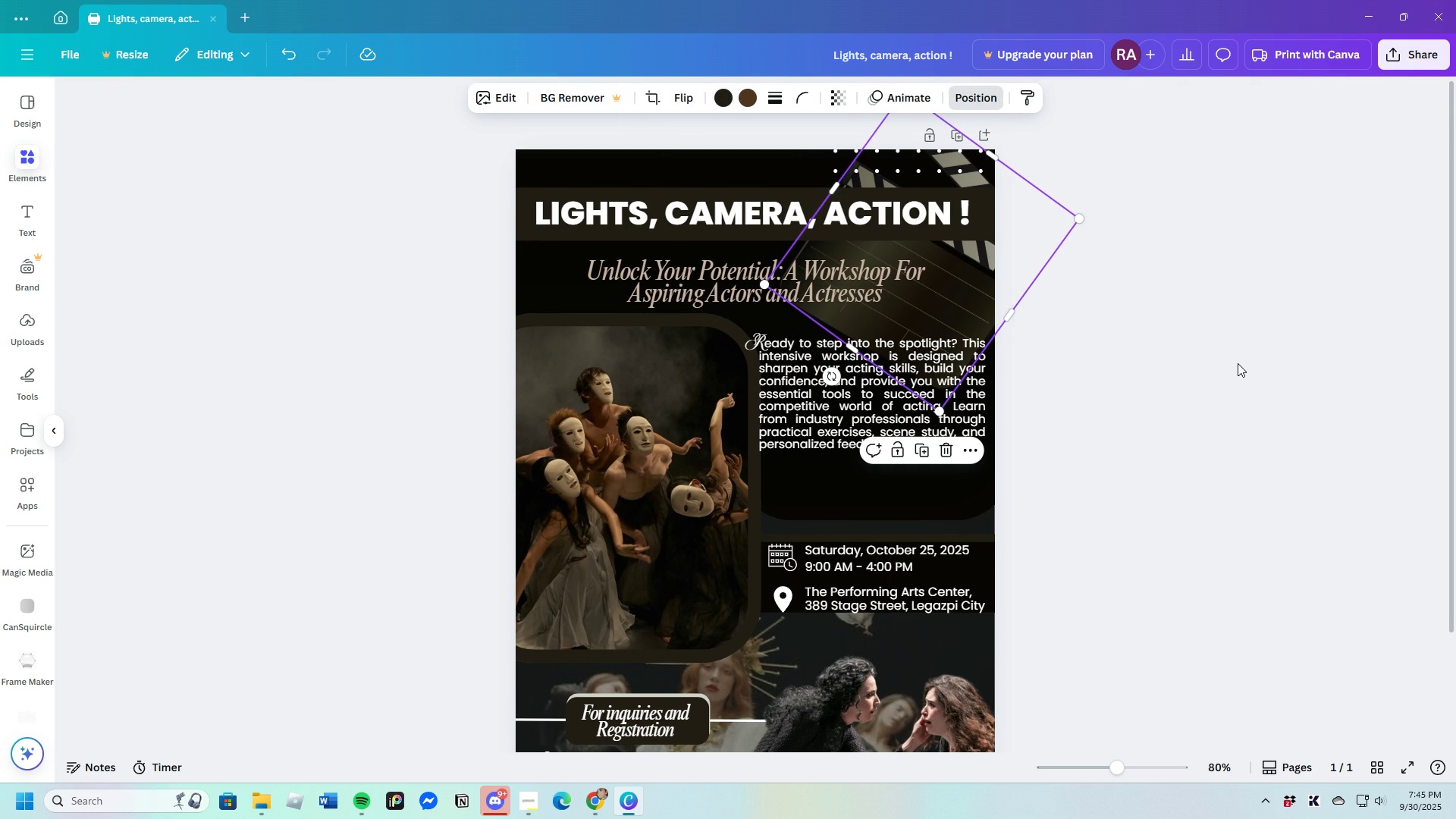 
double_click([1238, 363])
 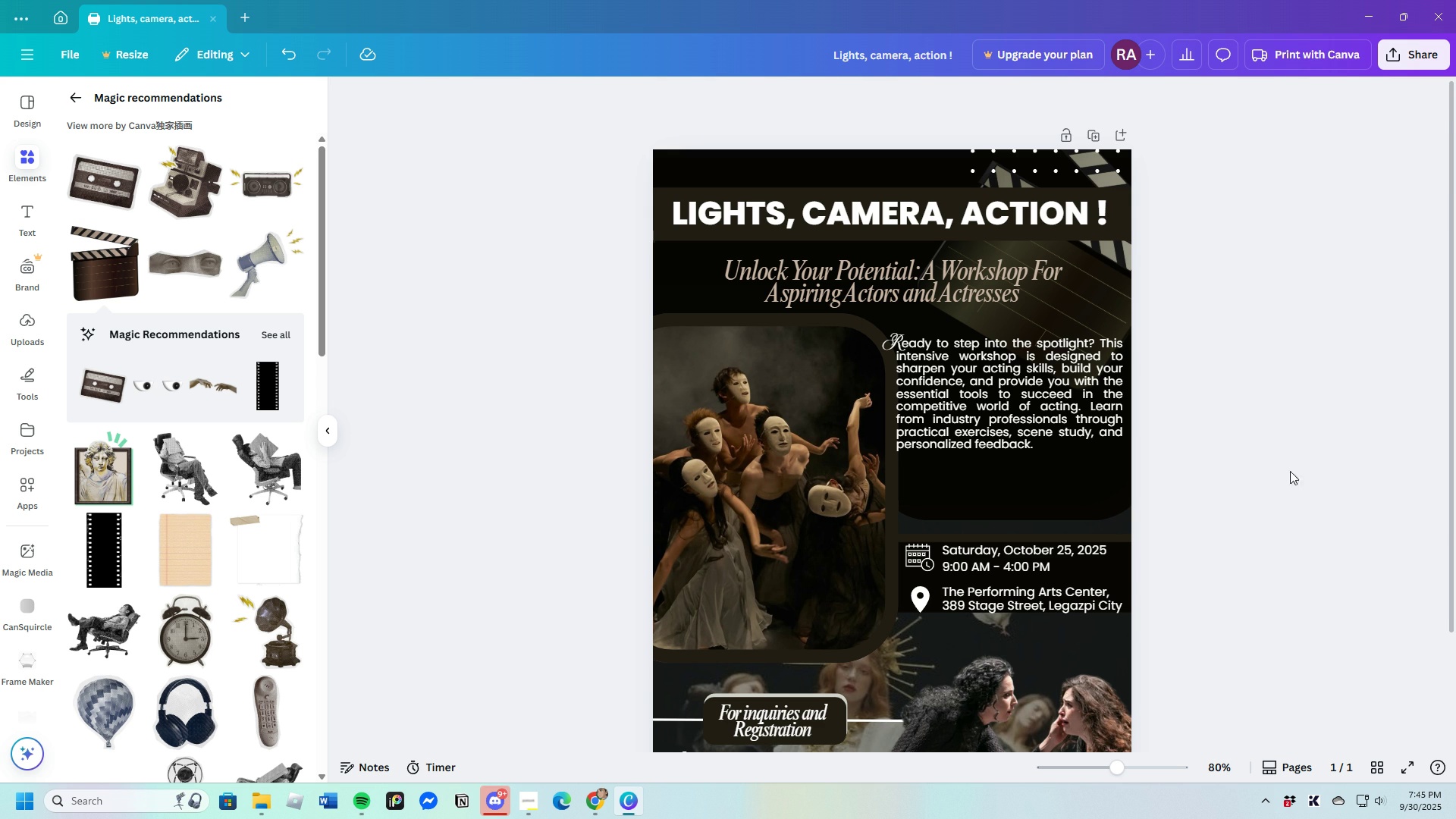 
scroll: coordinate [1291, 484], scroll_direction: up, amount: 1.0
 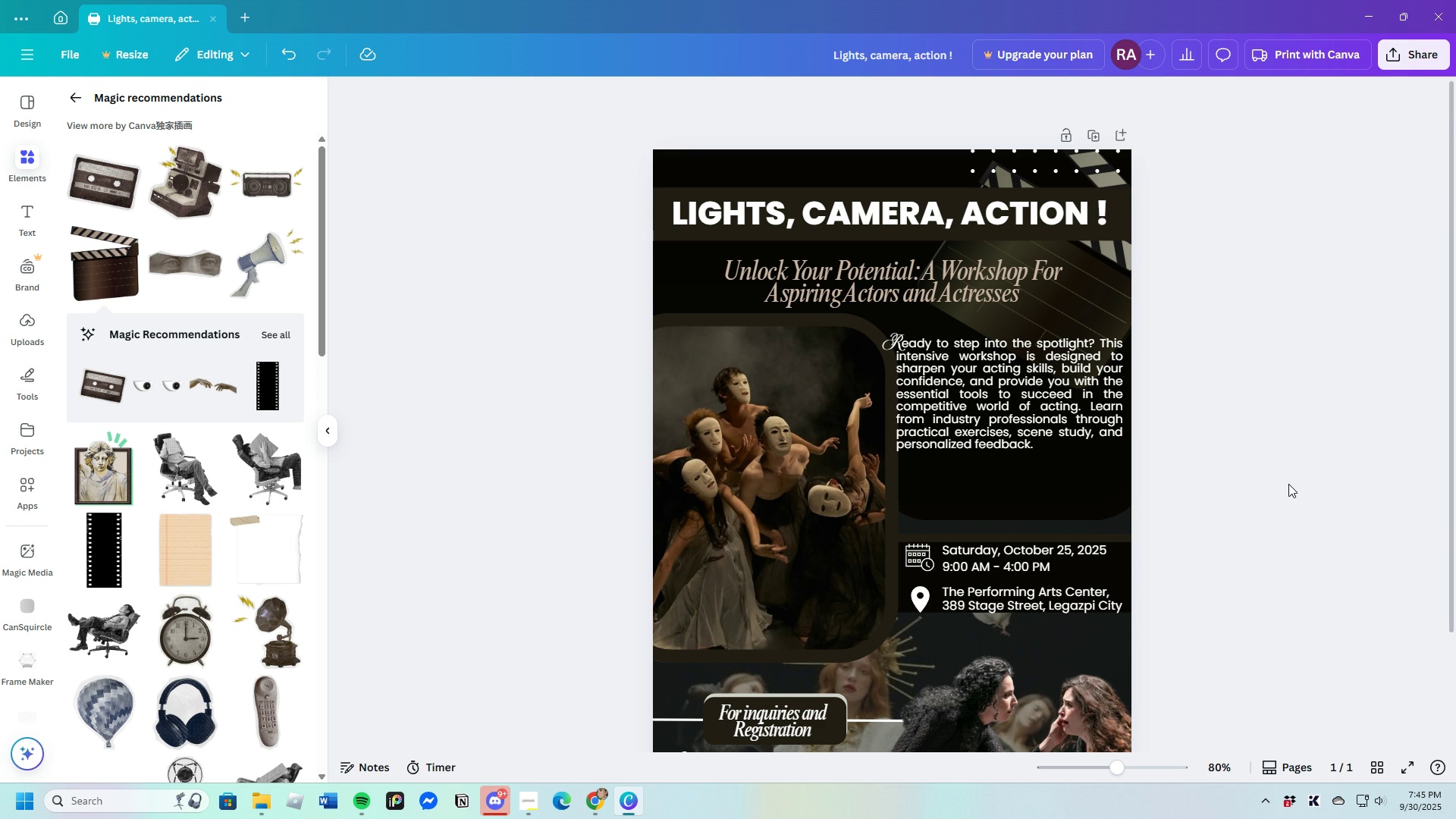 
scroll: coordinate [1288, 484], scroll_direction: down, amount: 2.0
 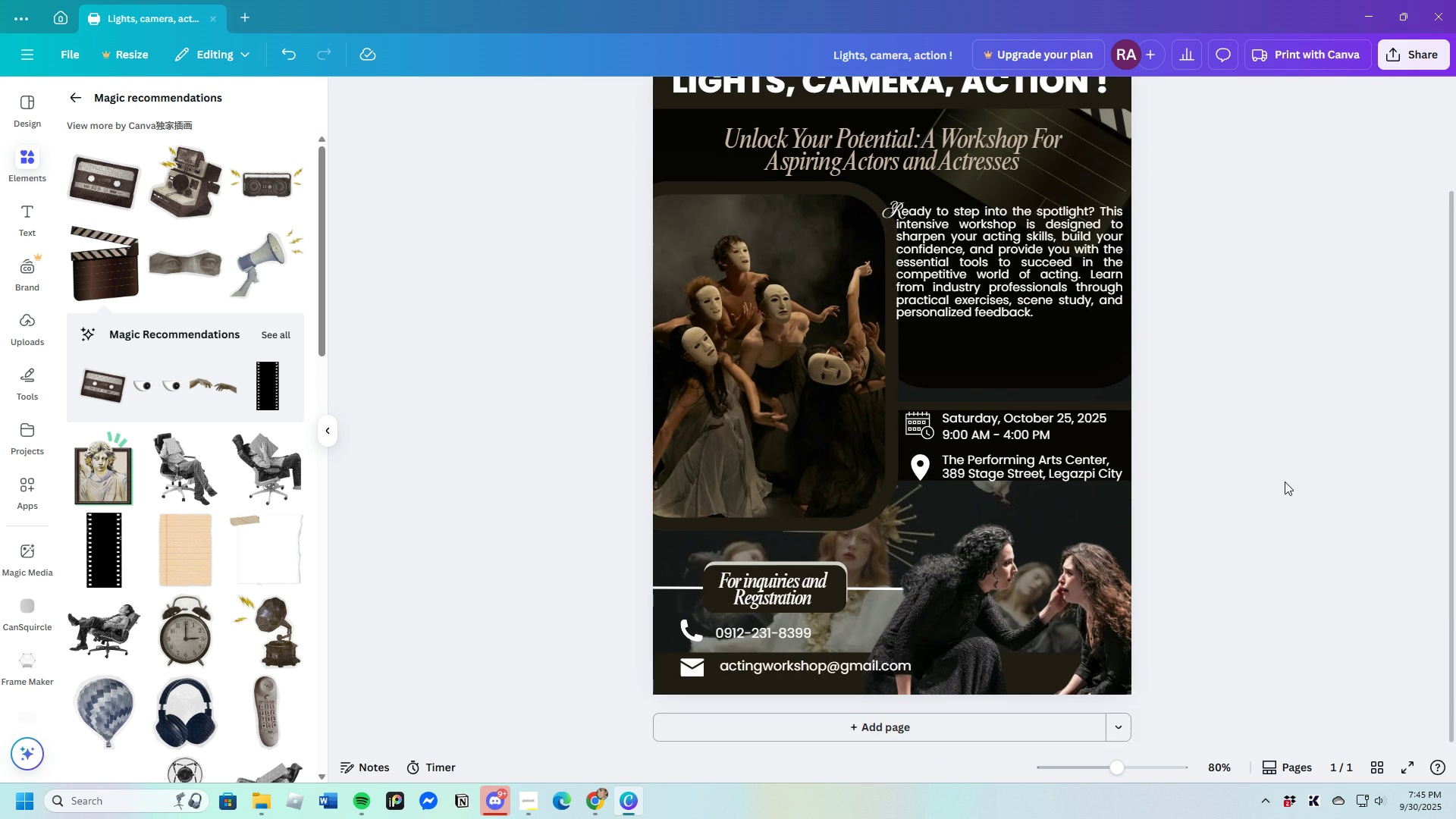 
scroll: coordinate [1285, 482], scroll_direction: up, amount: 2.0